 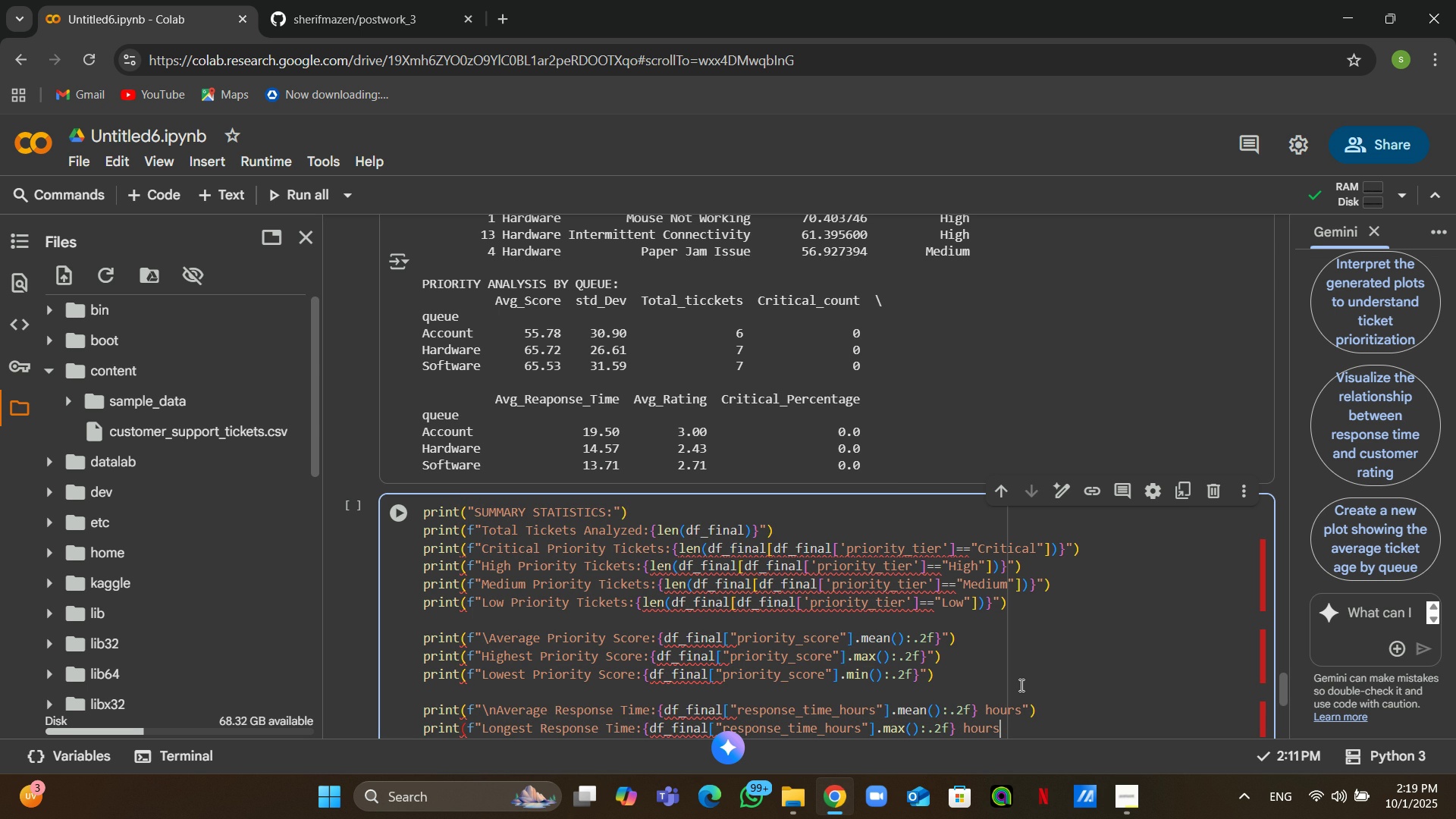 
left_click([957, 714])
 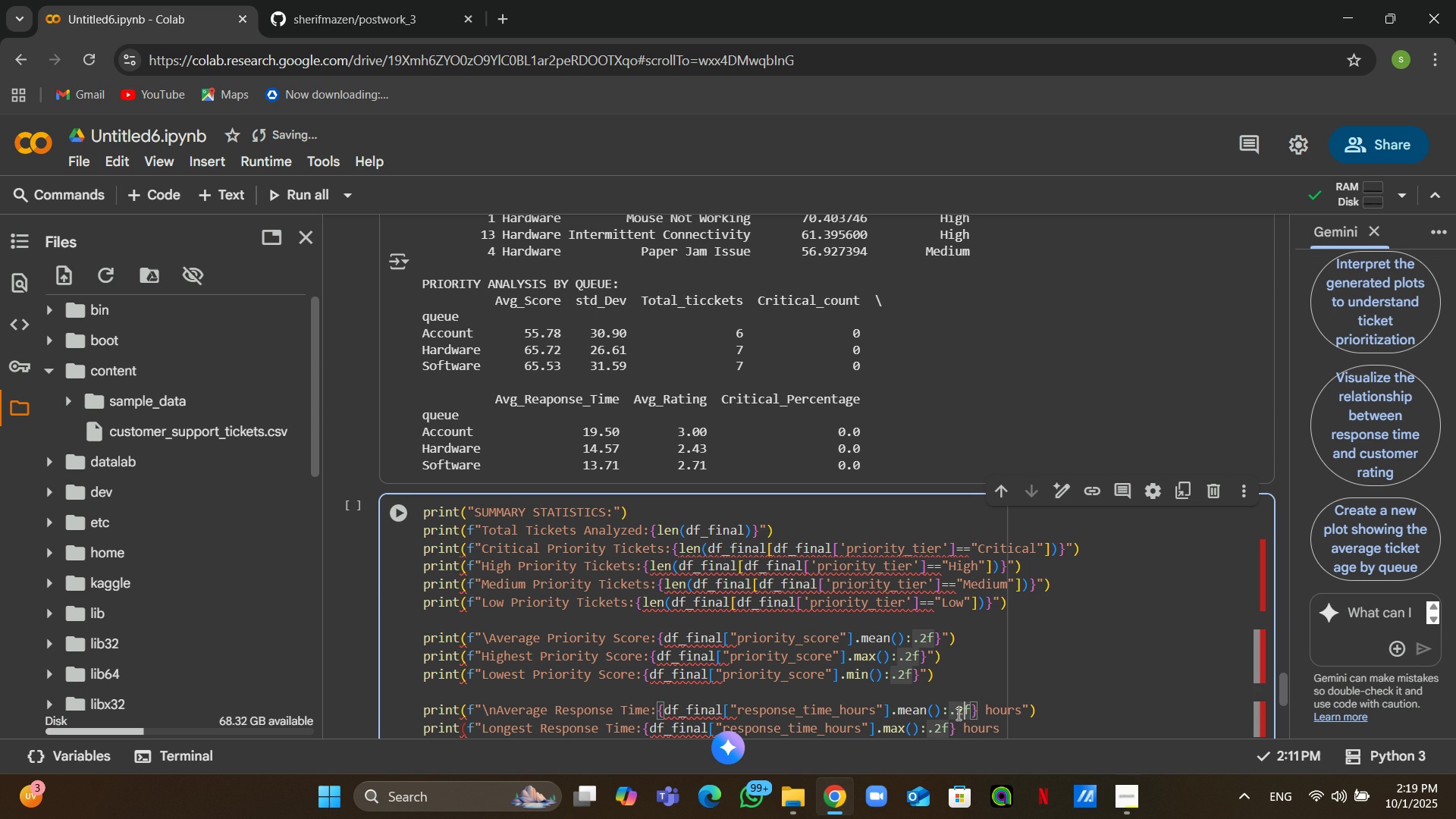 
key(ArrowRight)
 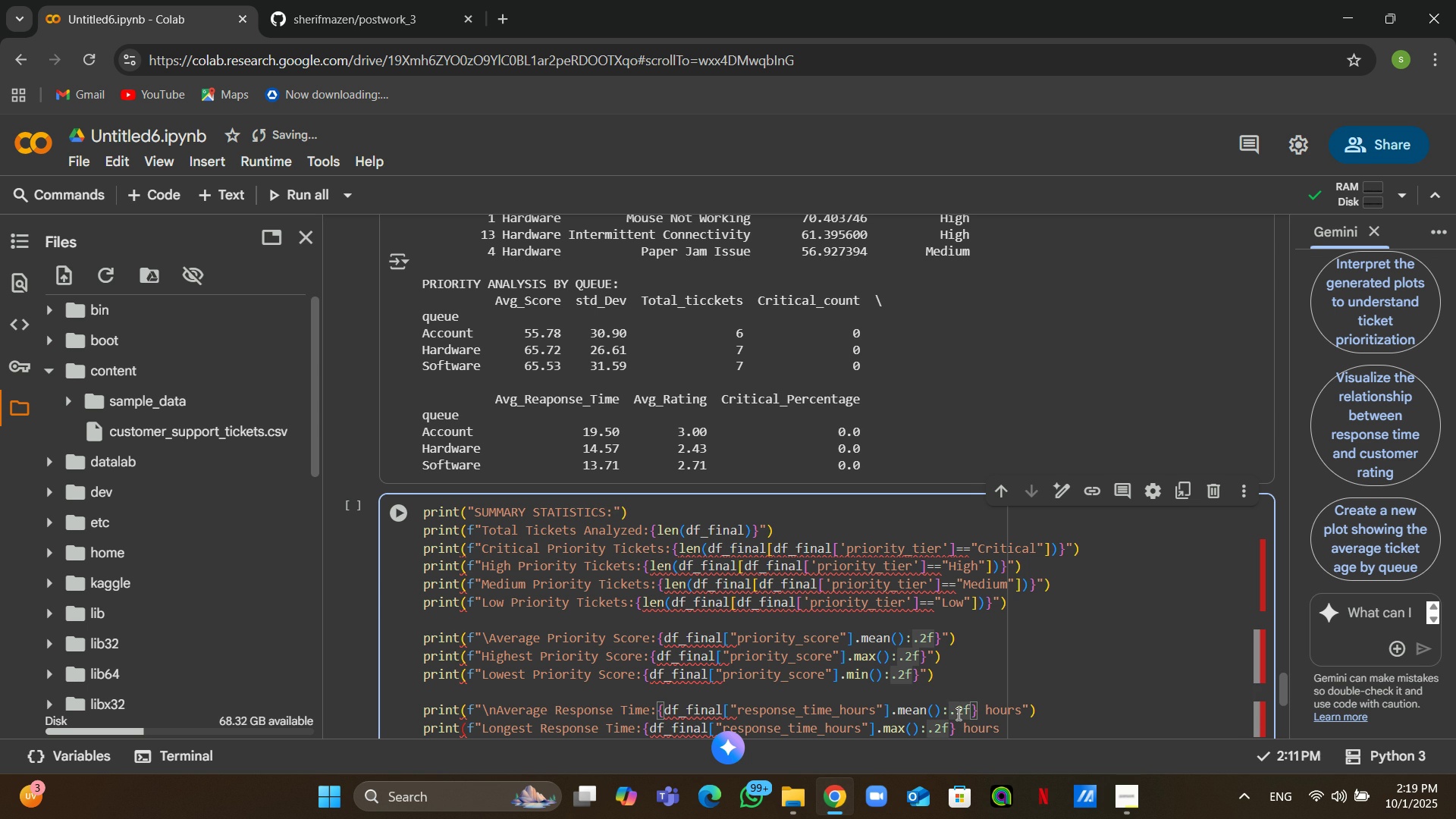 
key(Backspace)
 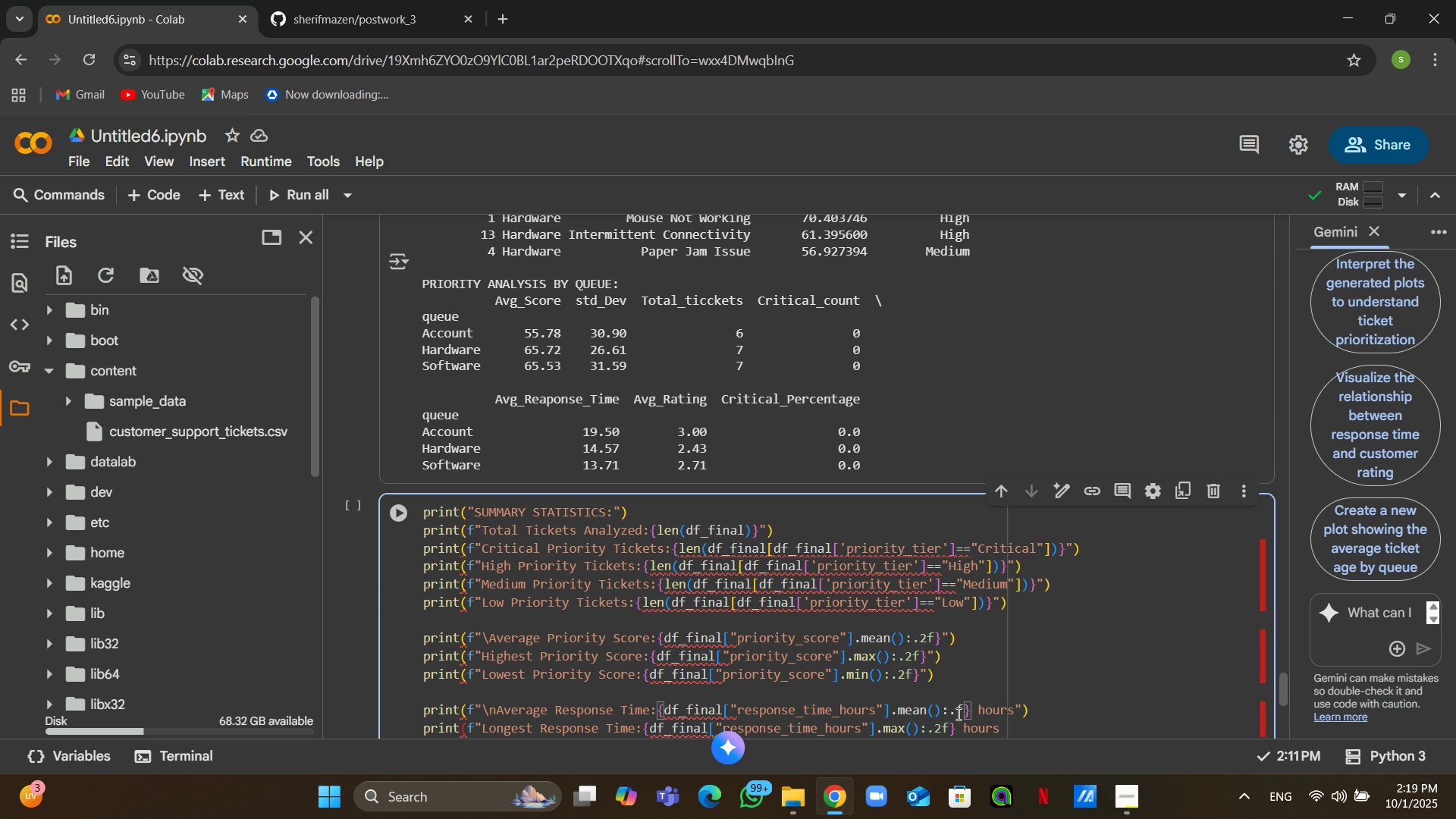 
key(Numpad2)
 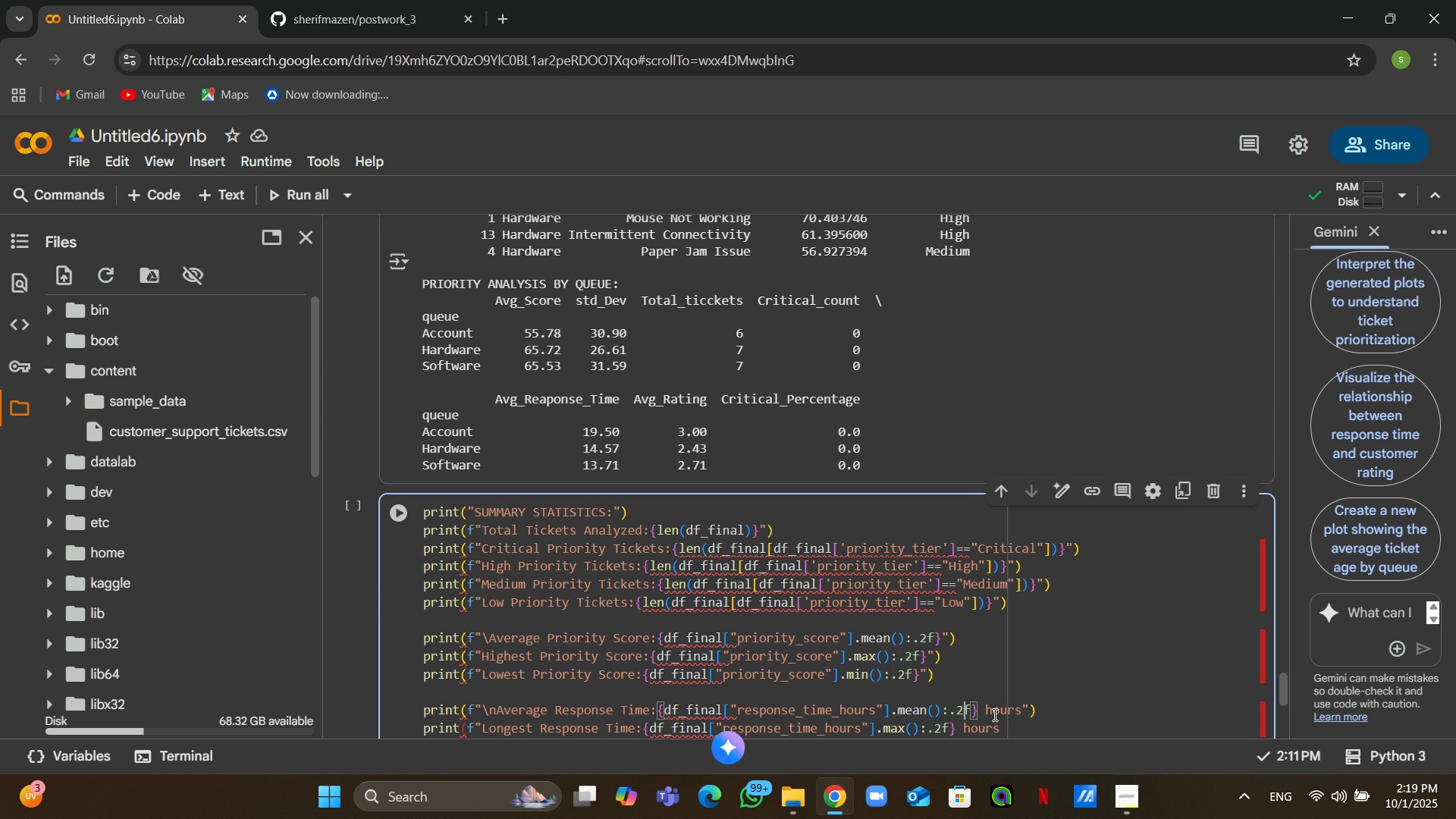 
key(Backspace)
 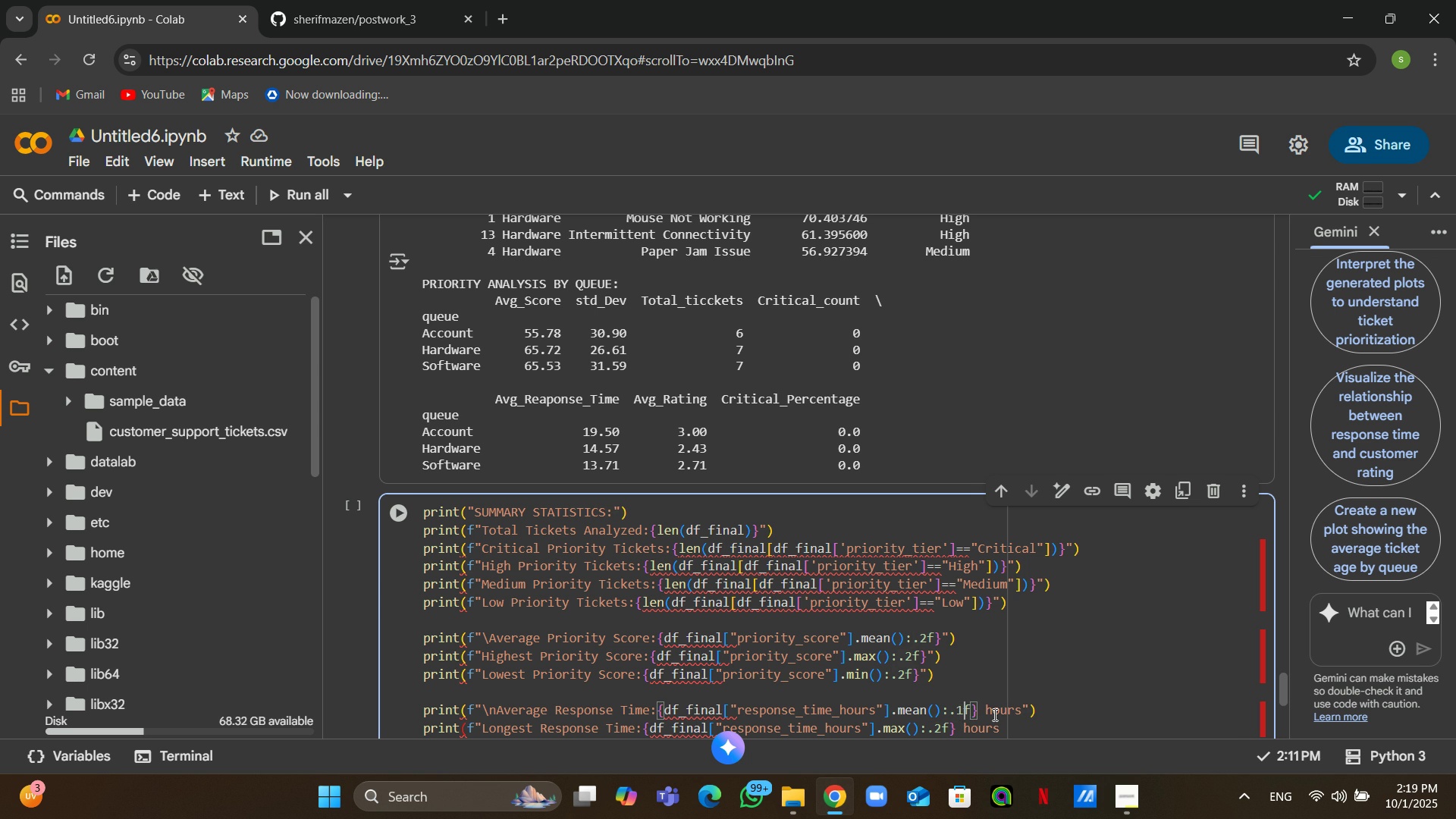 
key(Numpad1)
 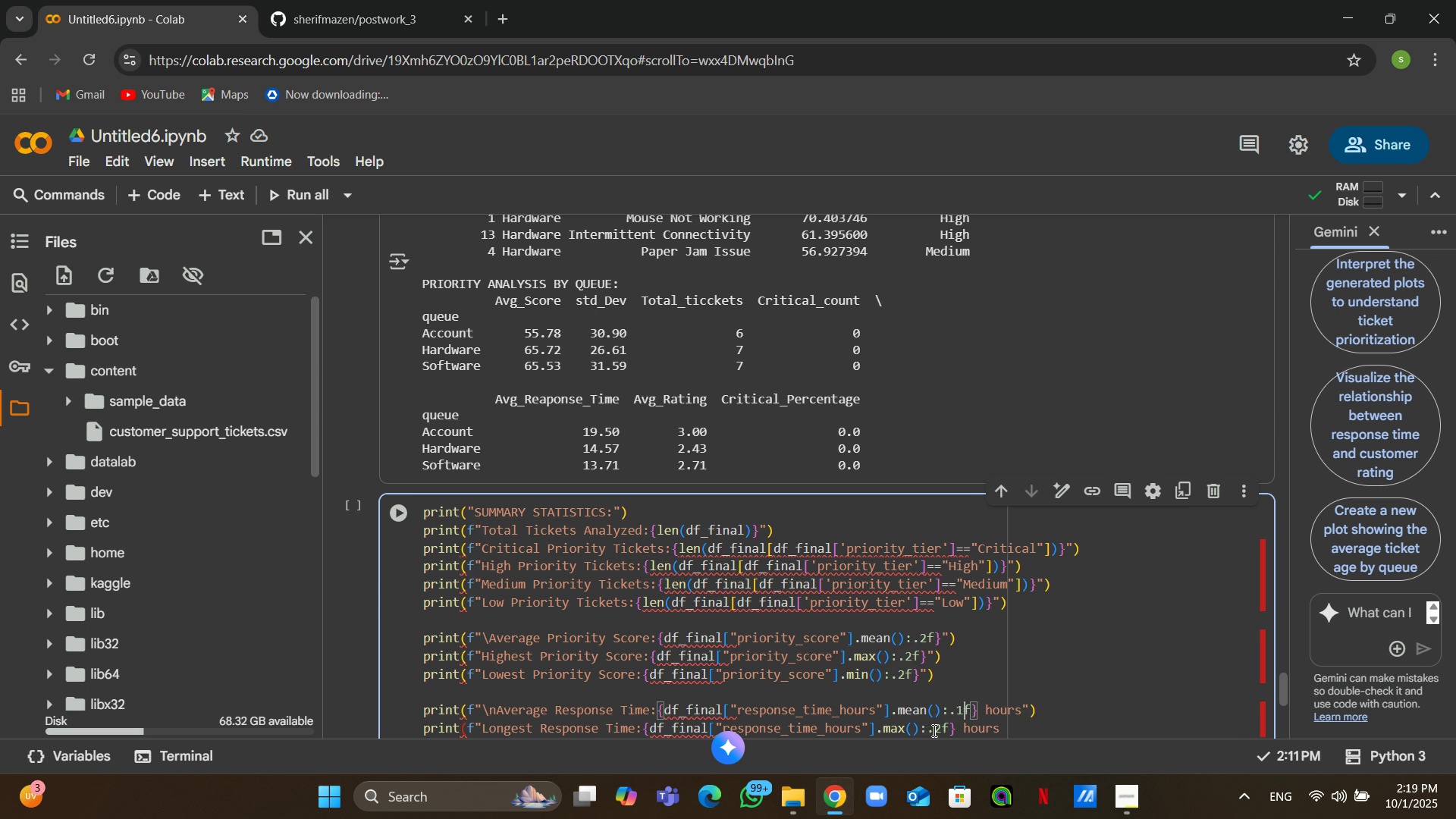 
left_click([944, 733])
 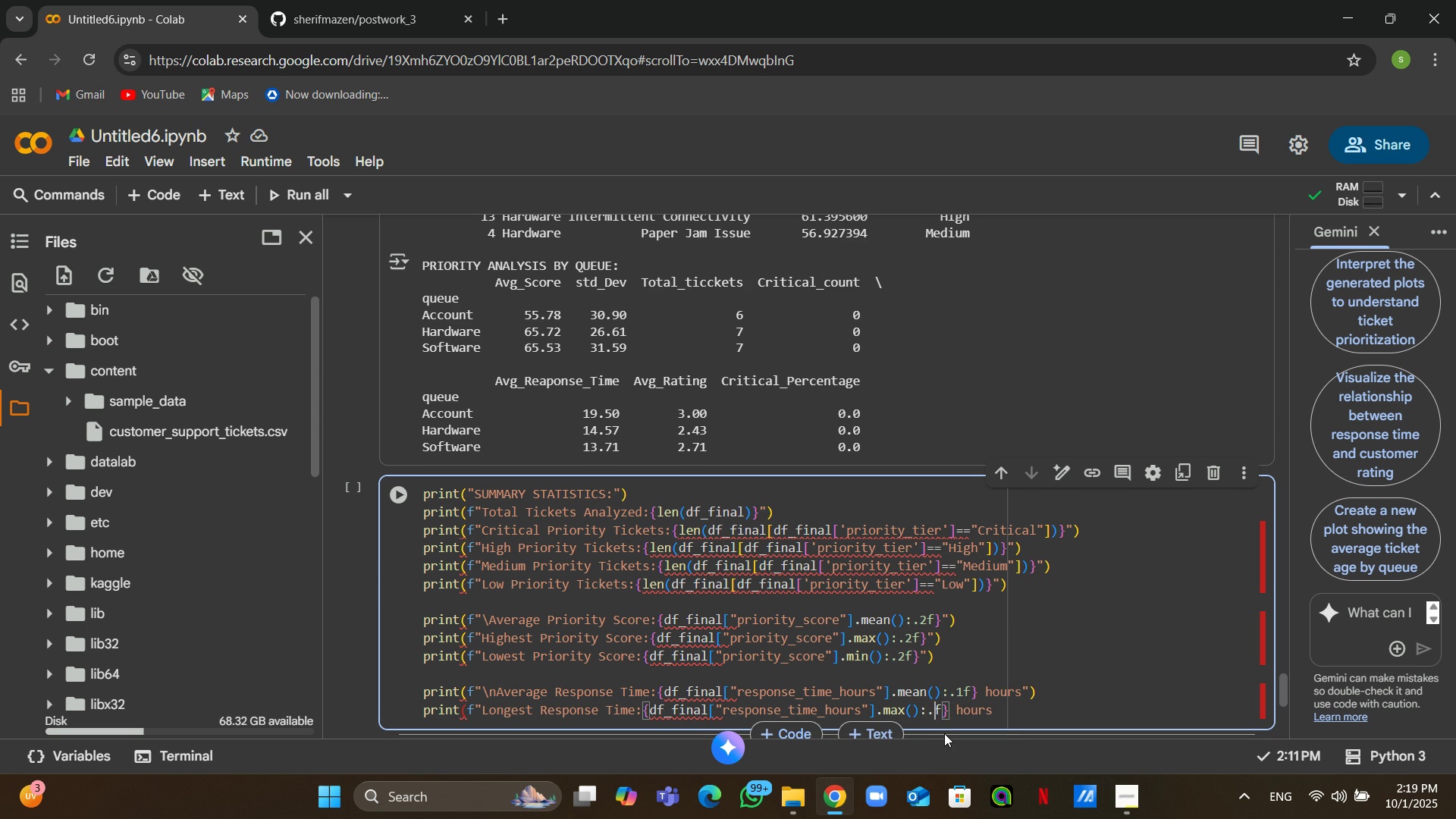 
key(Backspace)
 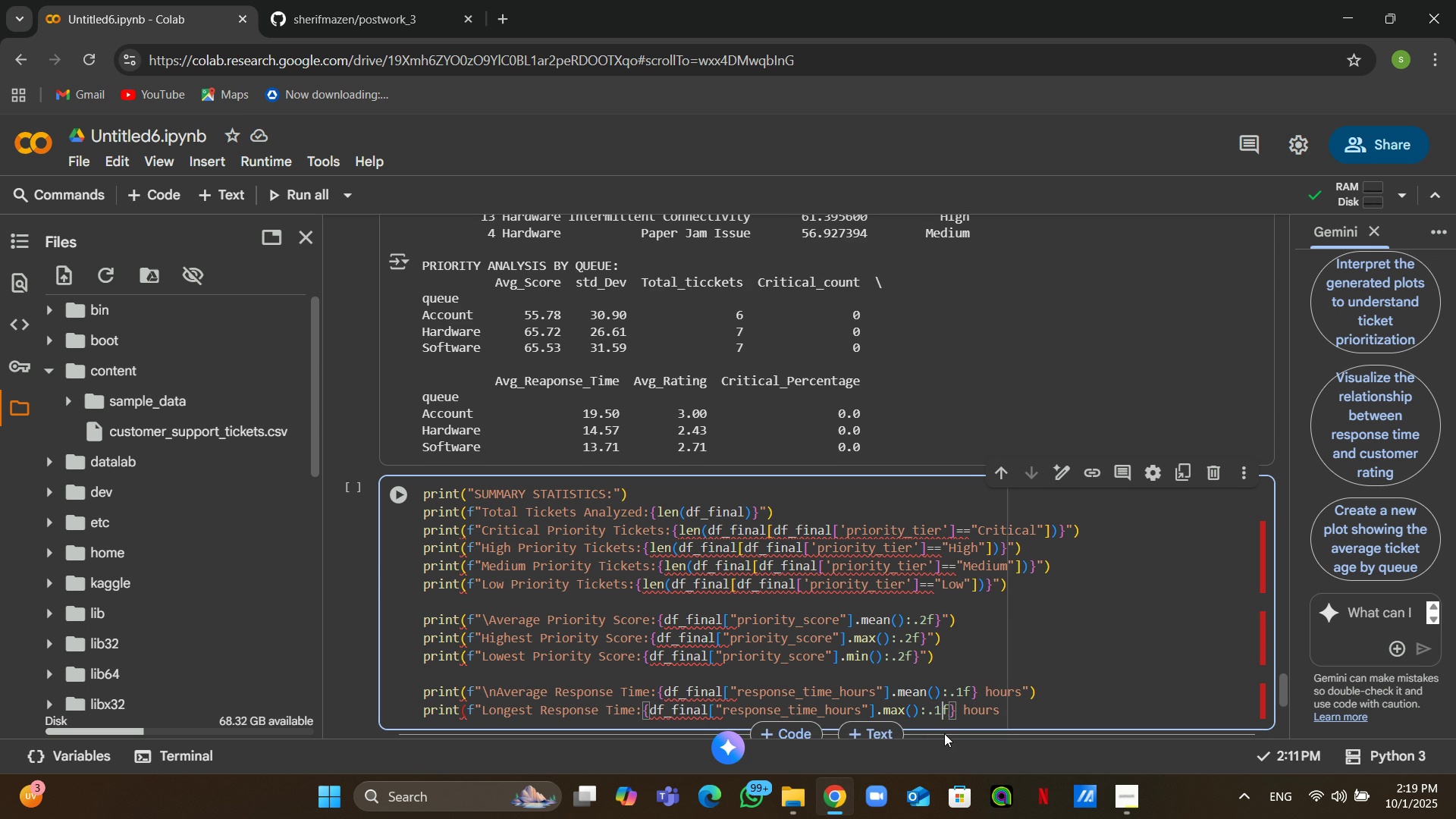 
key(Numpad1)
 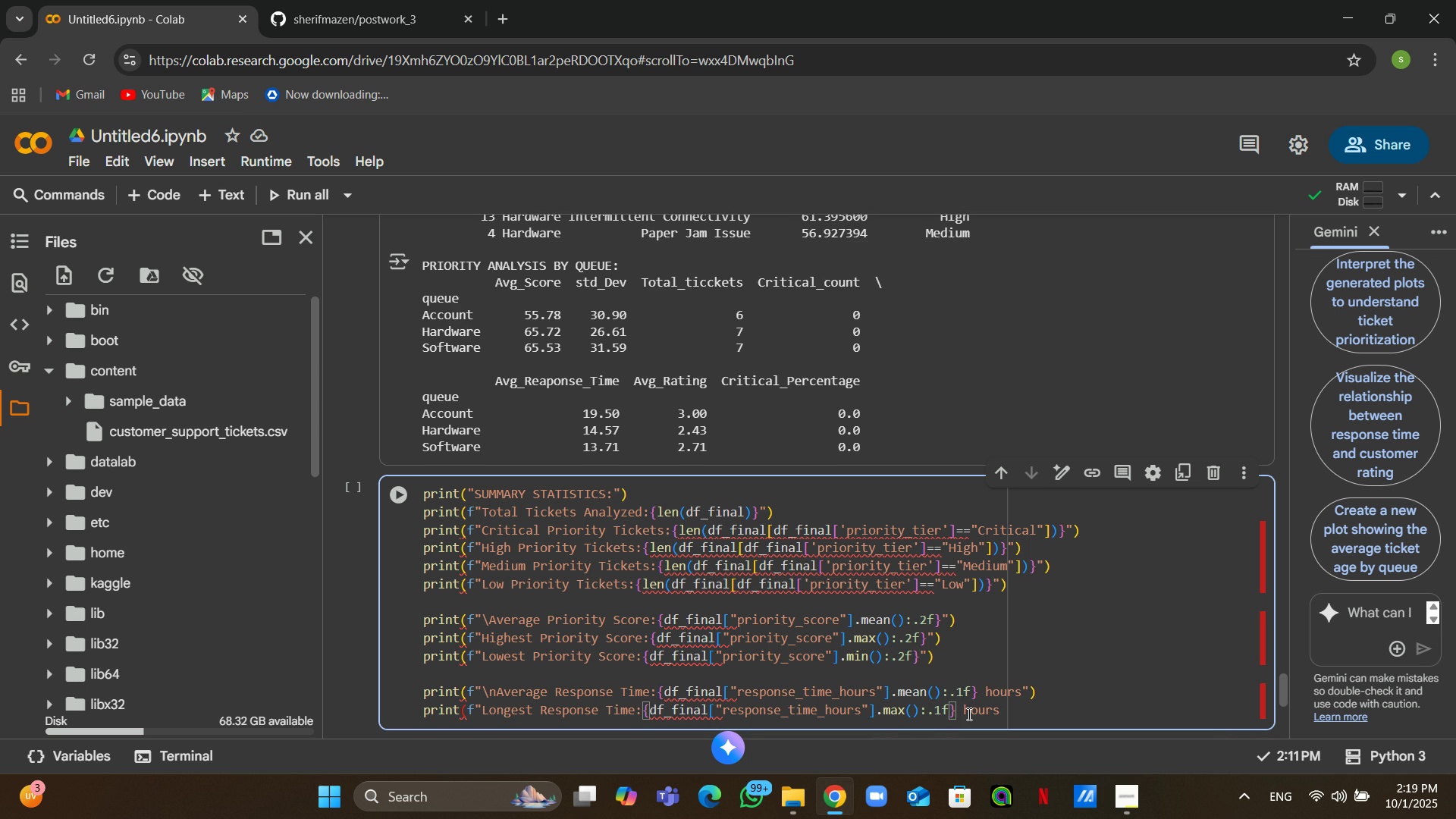 
wait(5.61)
 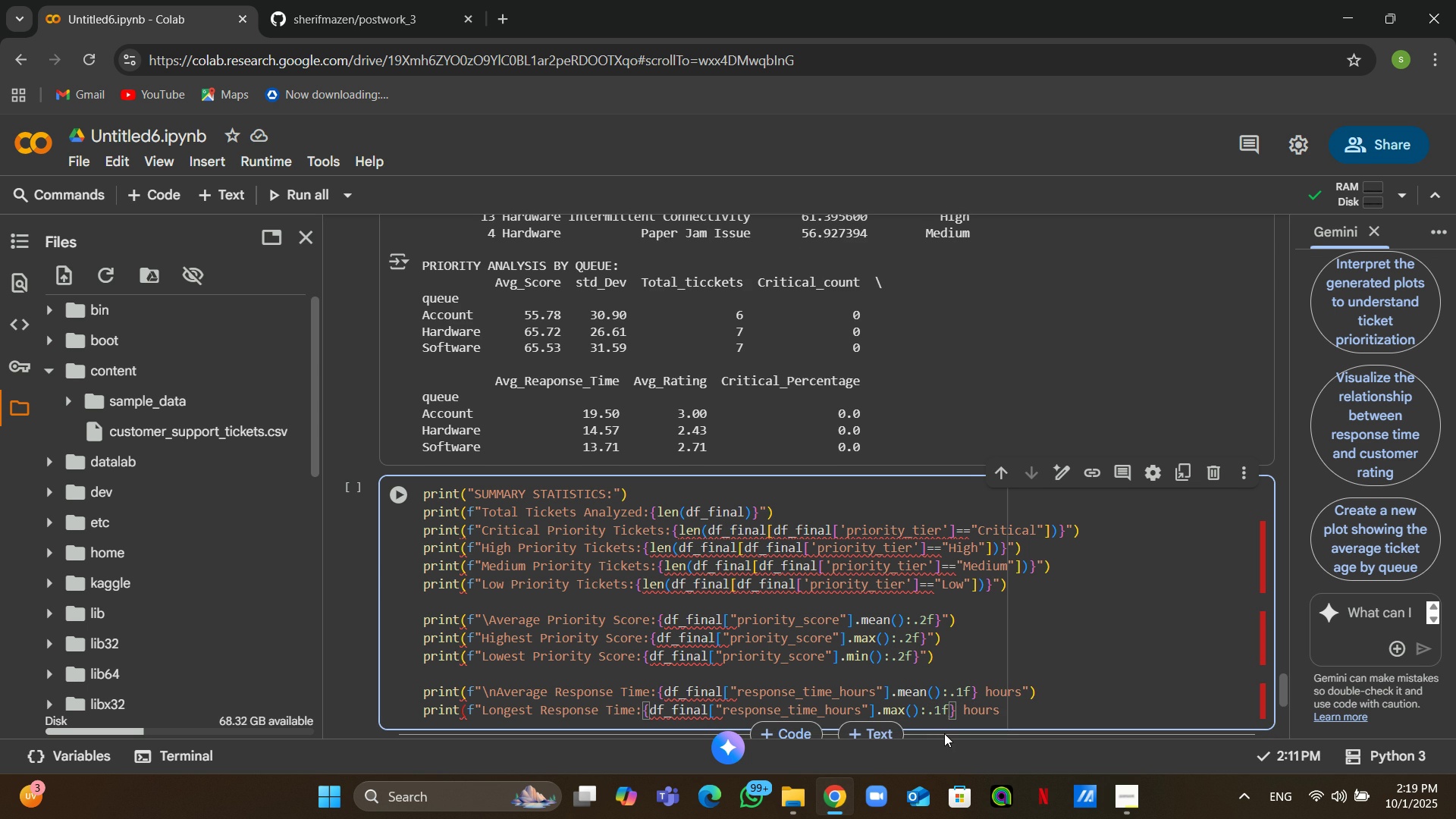 
double_click([968, 714])
 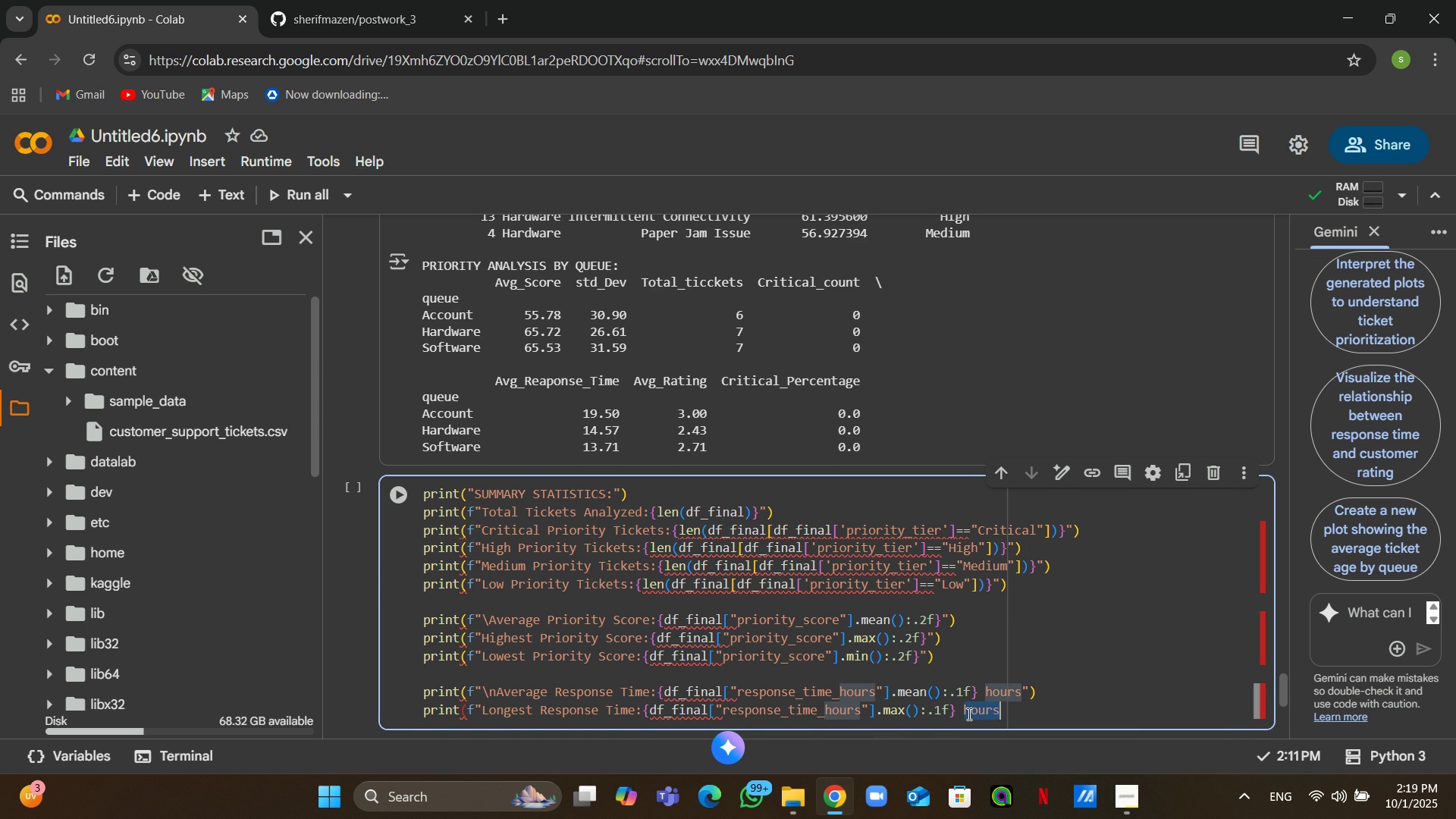 
key(NumpadDivide)
 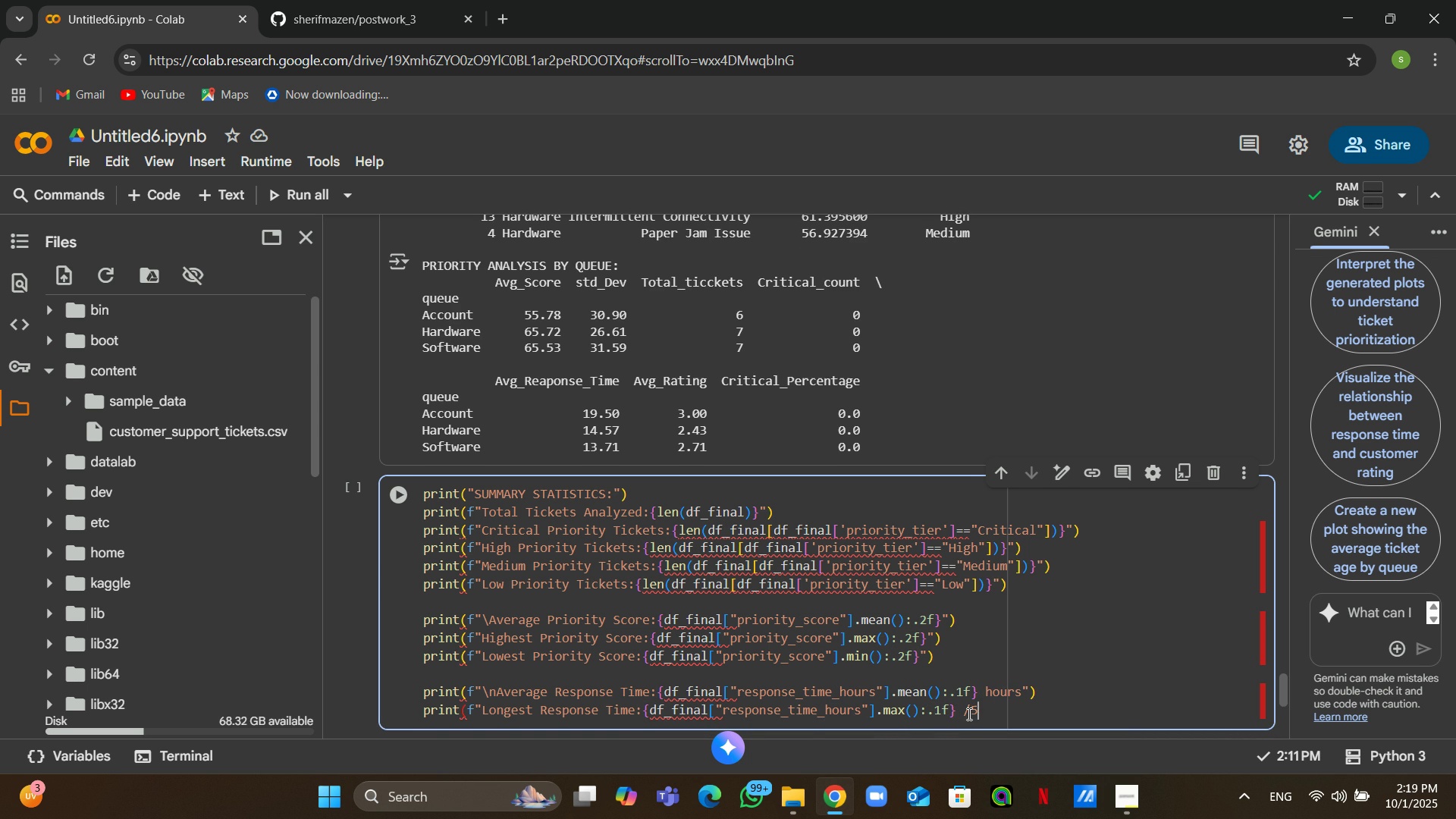 
key(Numpad5)